 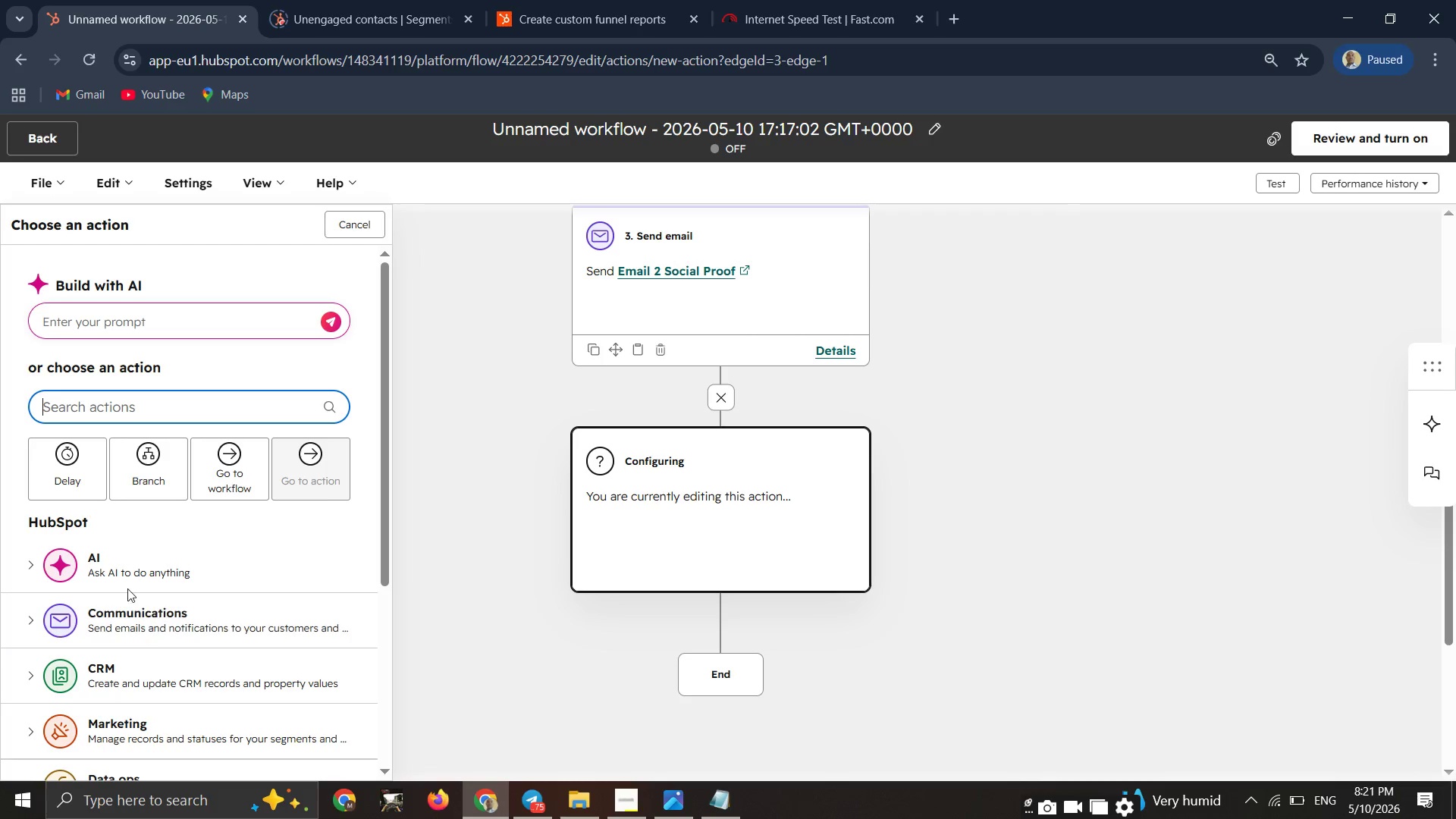 
left_click([142, 485])
 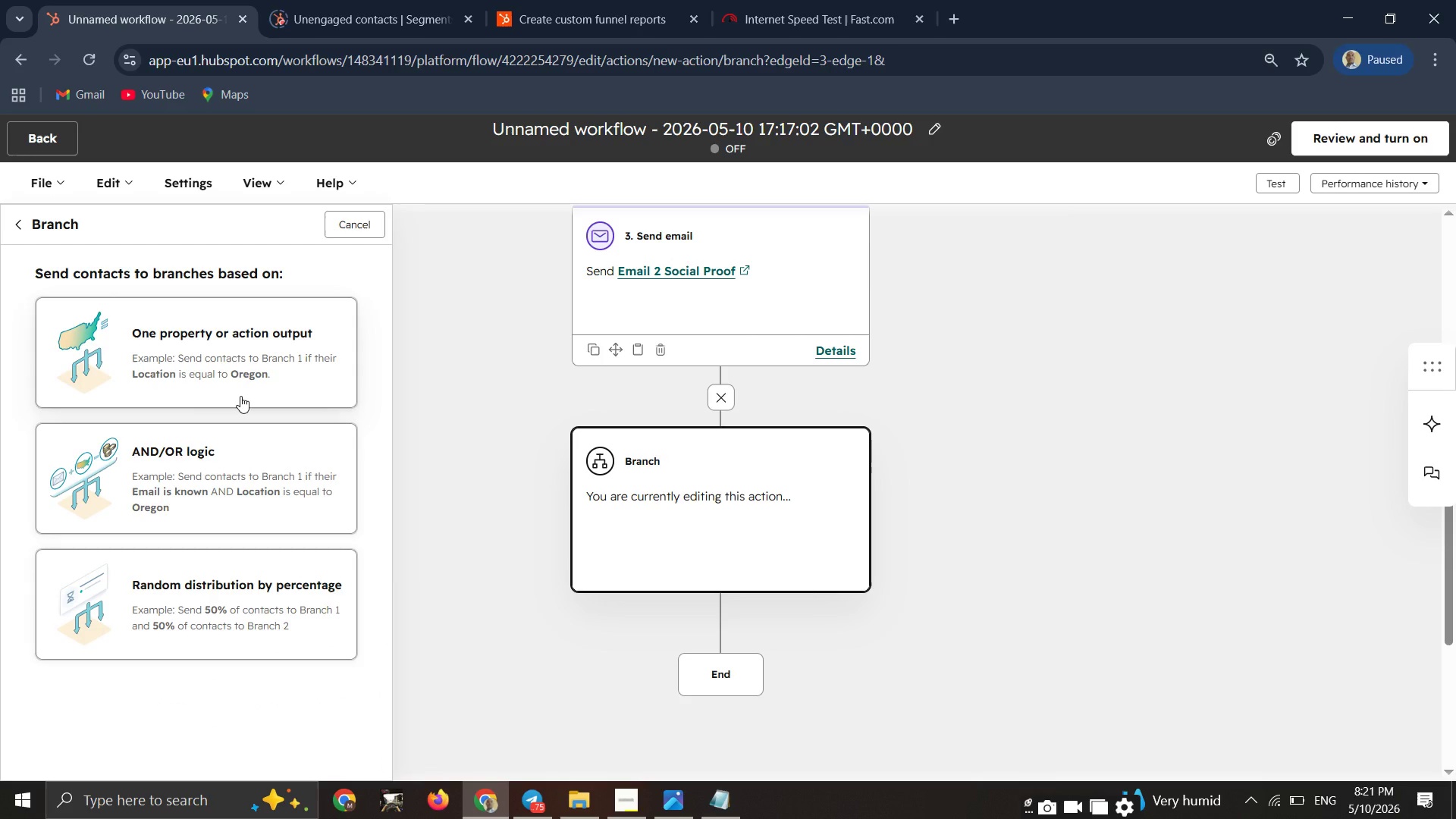 
left_click([240, 396])
 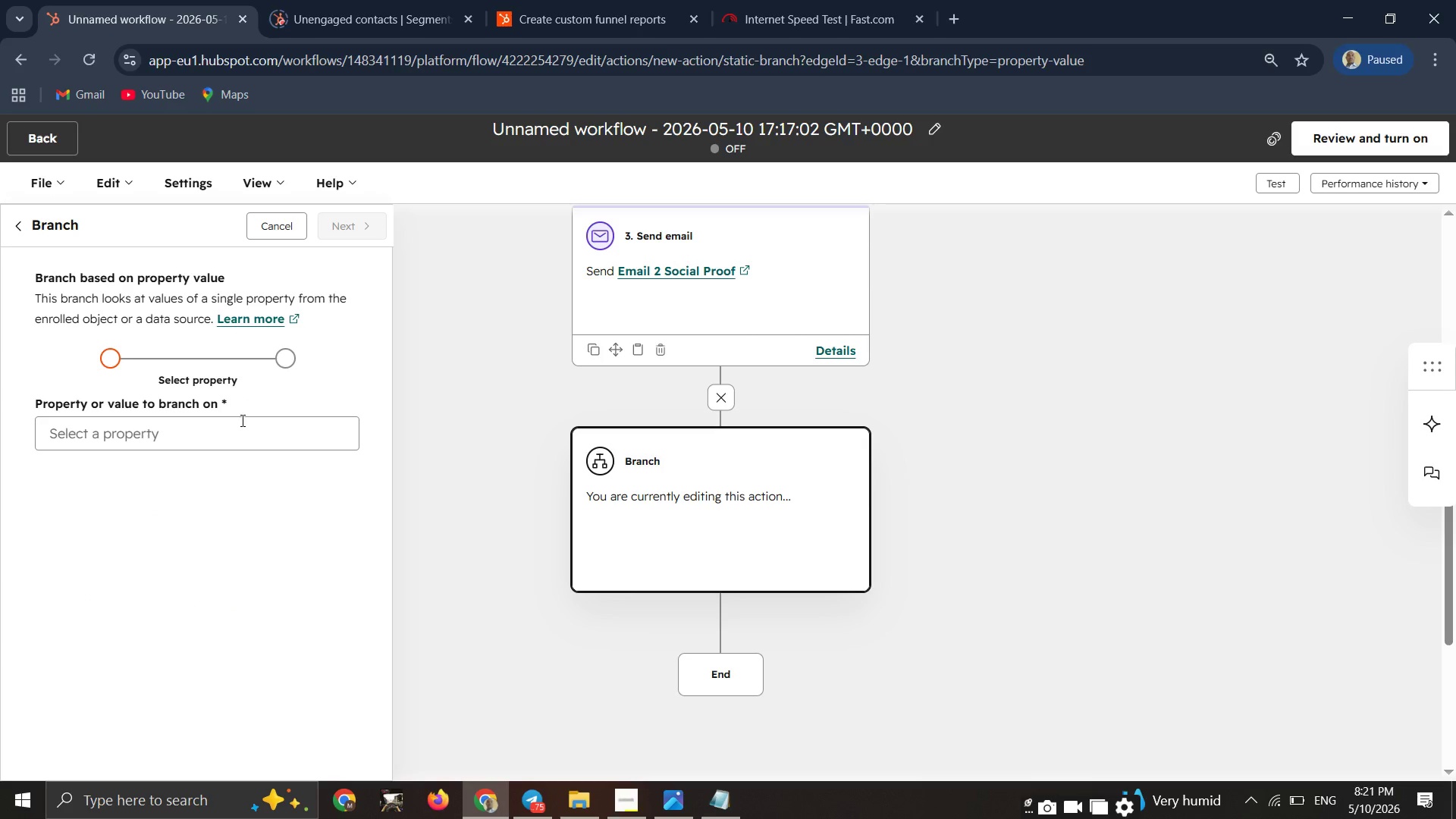 
left_click([238, 438])
 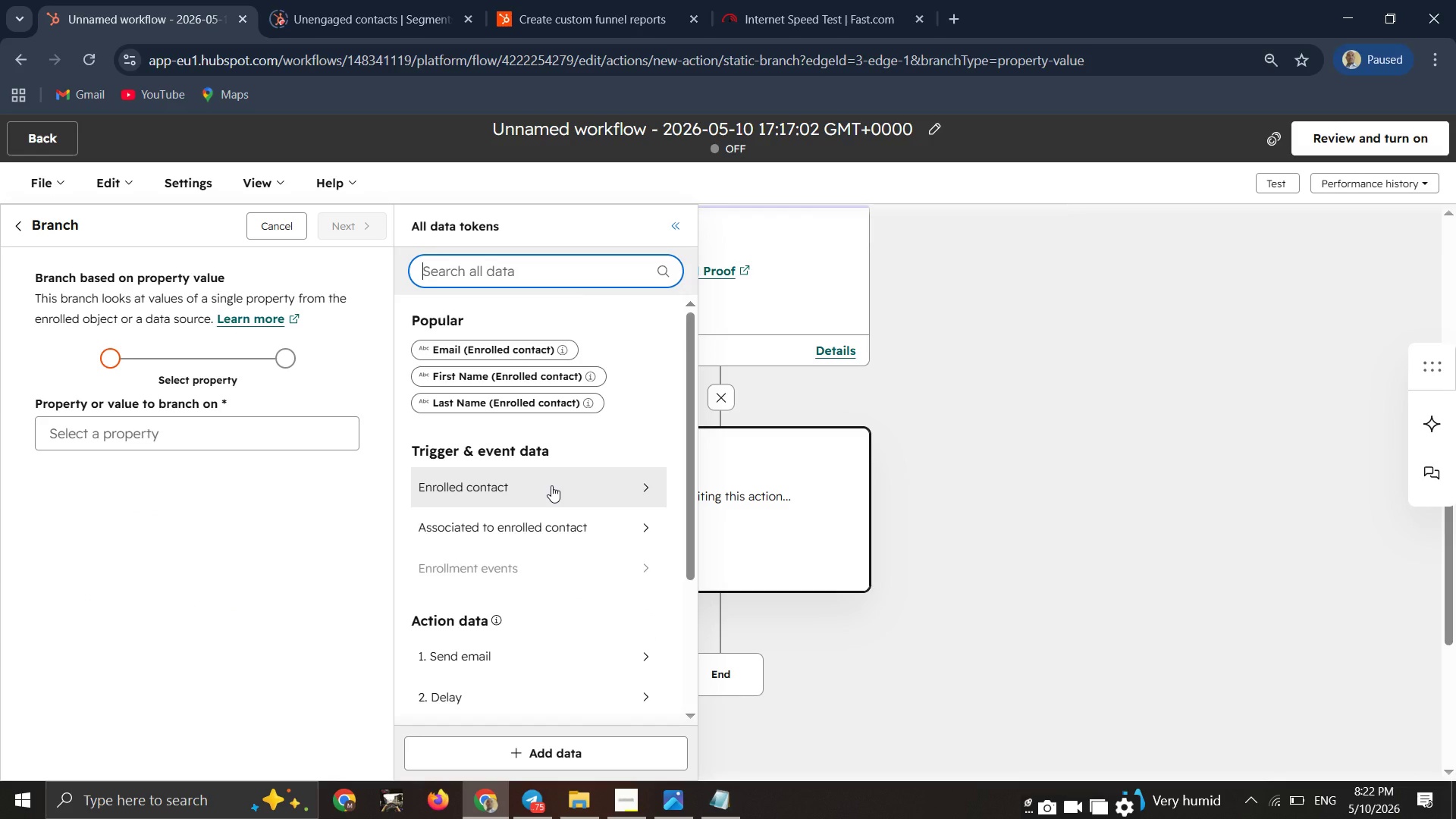 
wait(5.98)
 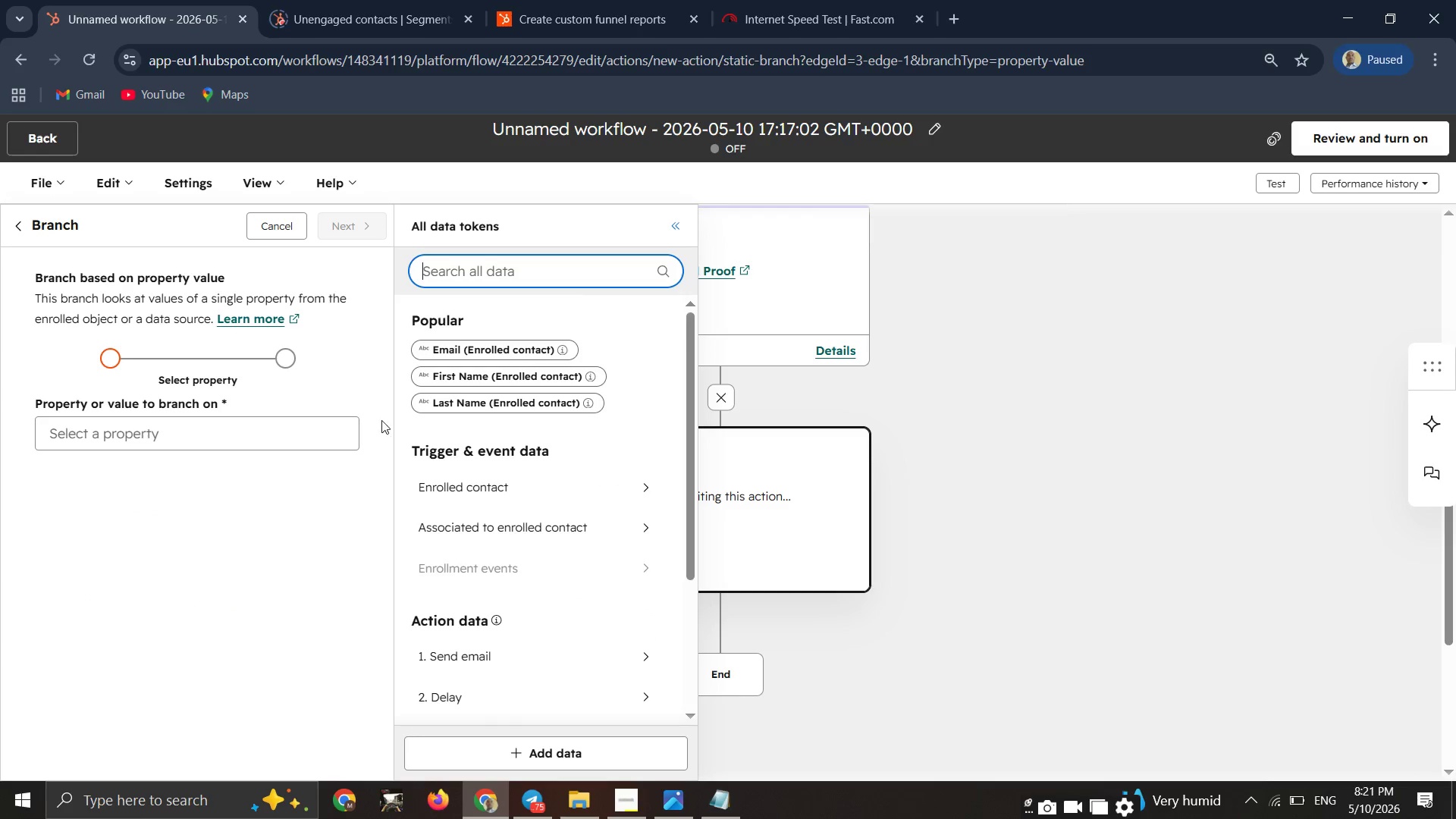 
scroll: coordinate [551, 485], scroll_direction: down, amount: 1.0
 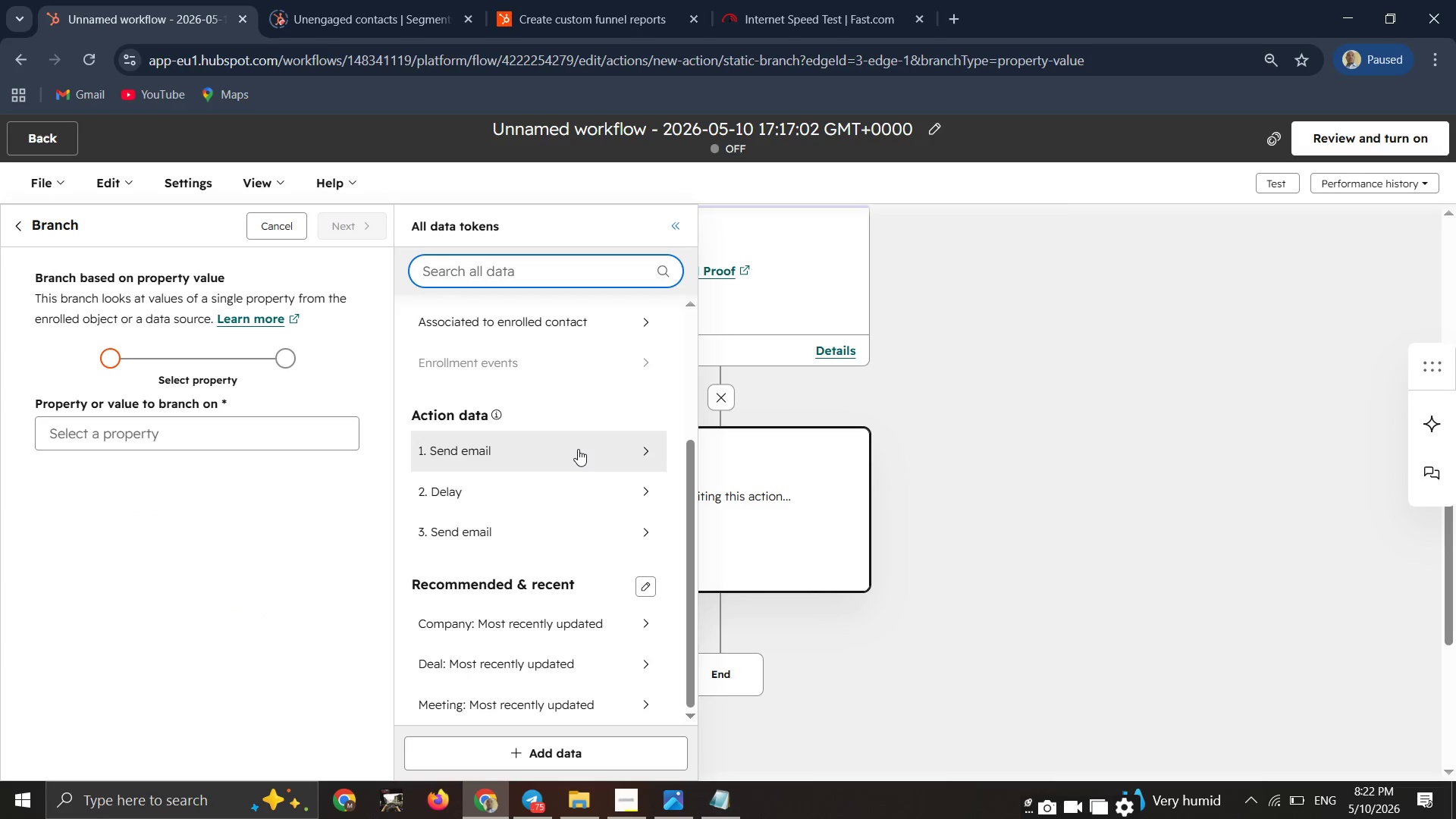 
scroll: coordinate [578, 449], scroll_direction: up, amount: 1.0
 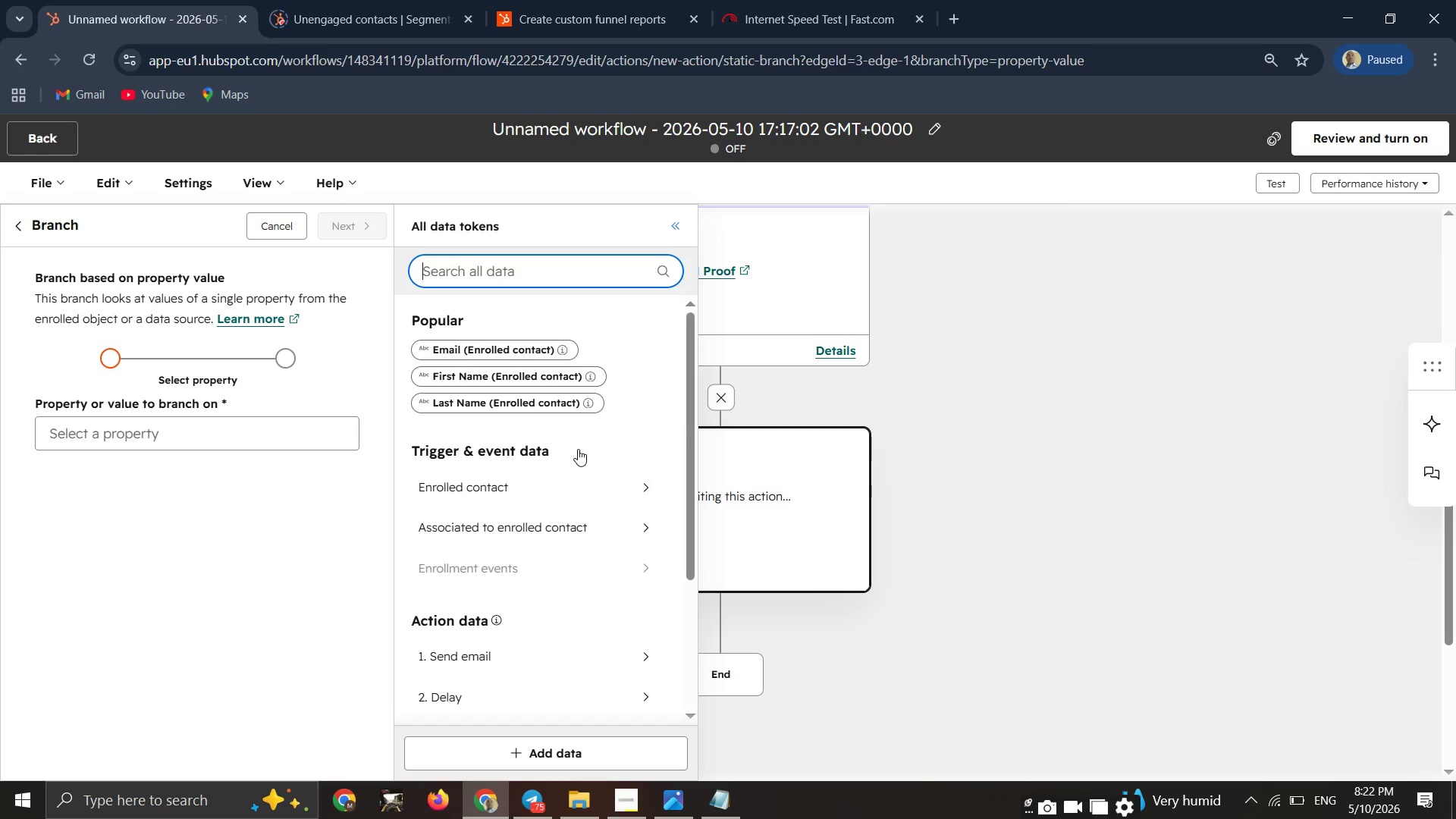 
scroll: coordinate [578, 449], scroll_direction: down, amount: 1.0
 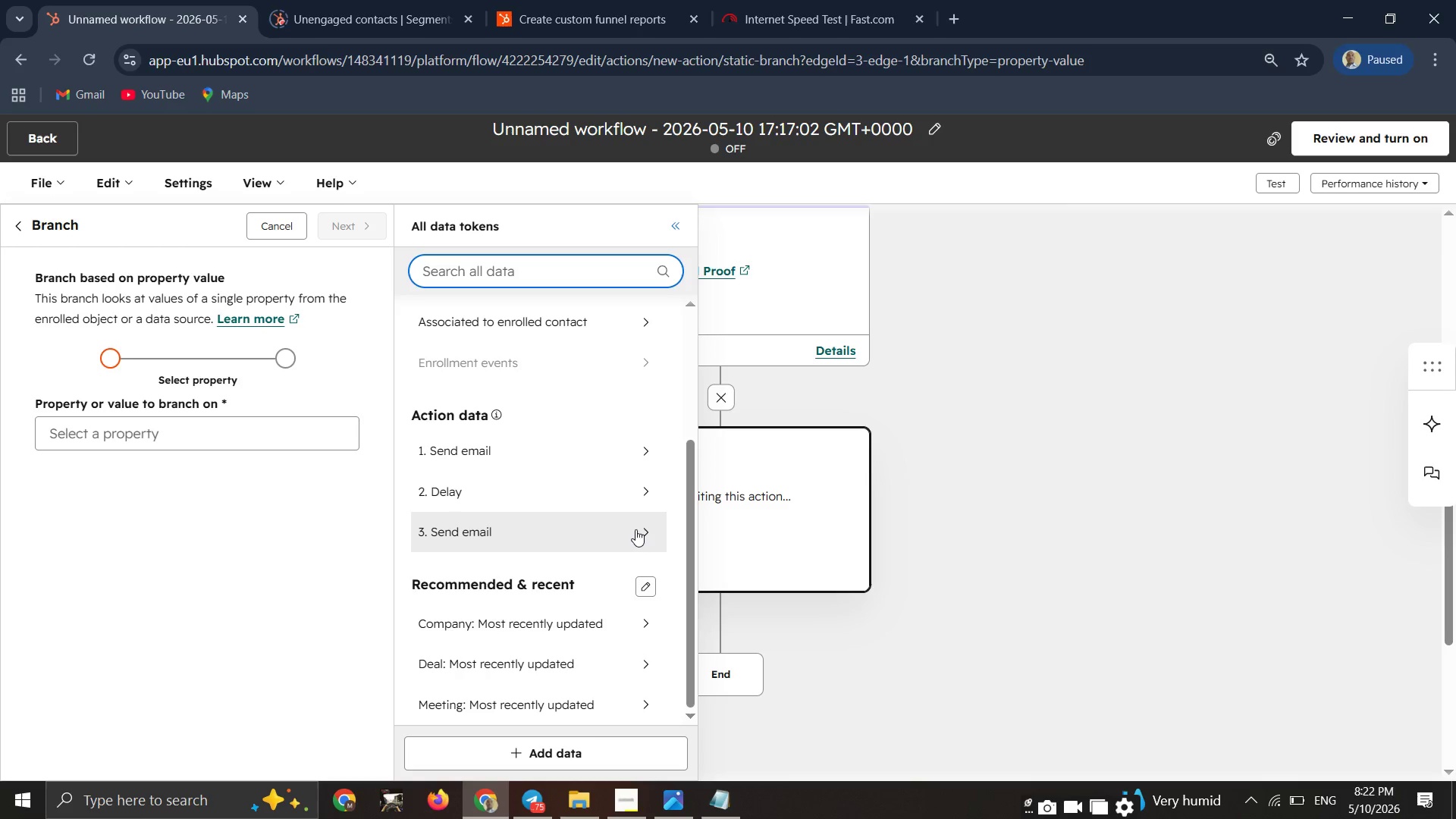 
left_click([635, 529])
 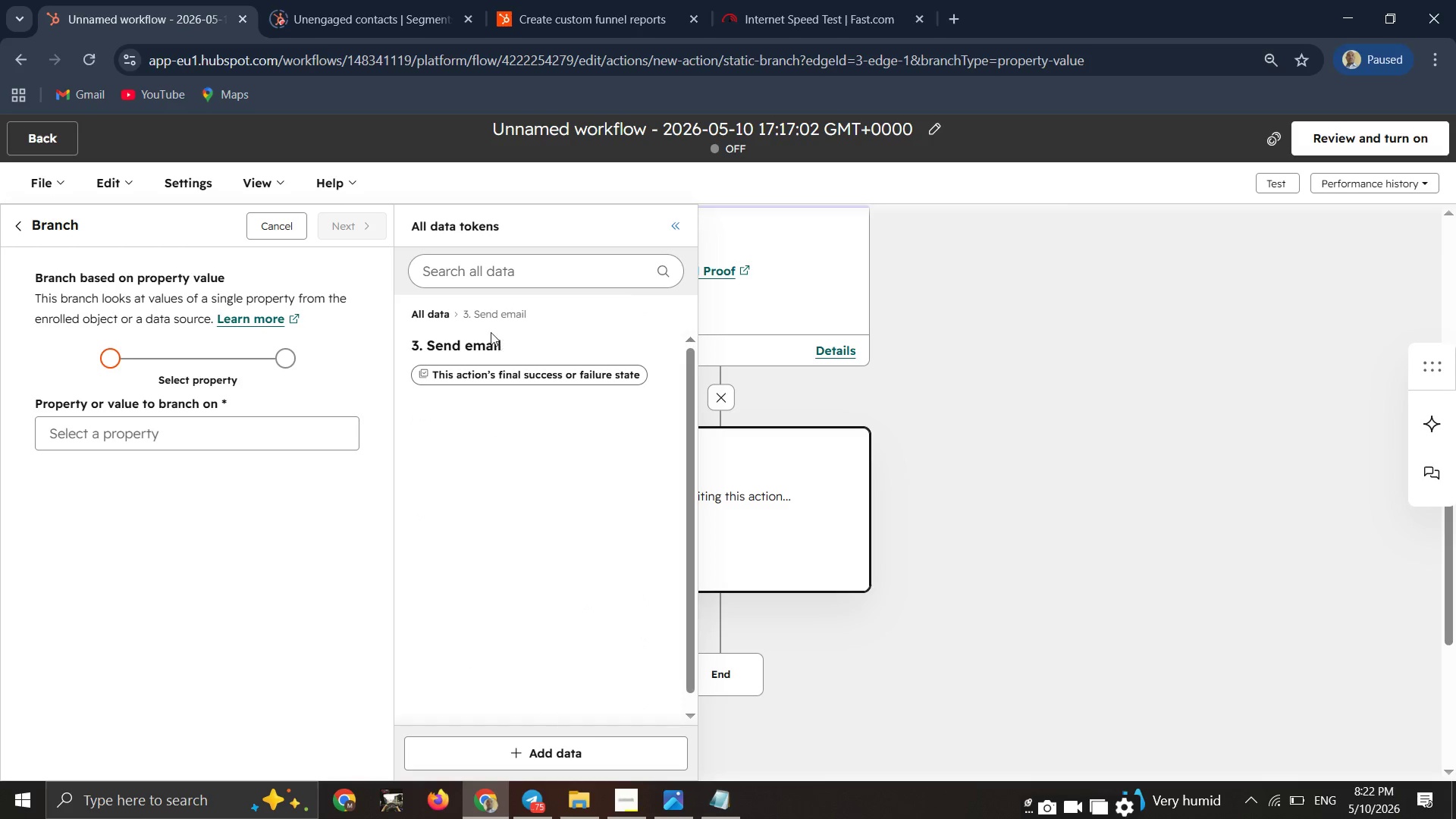 
left_click([420, 315])
 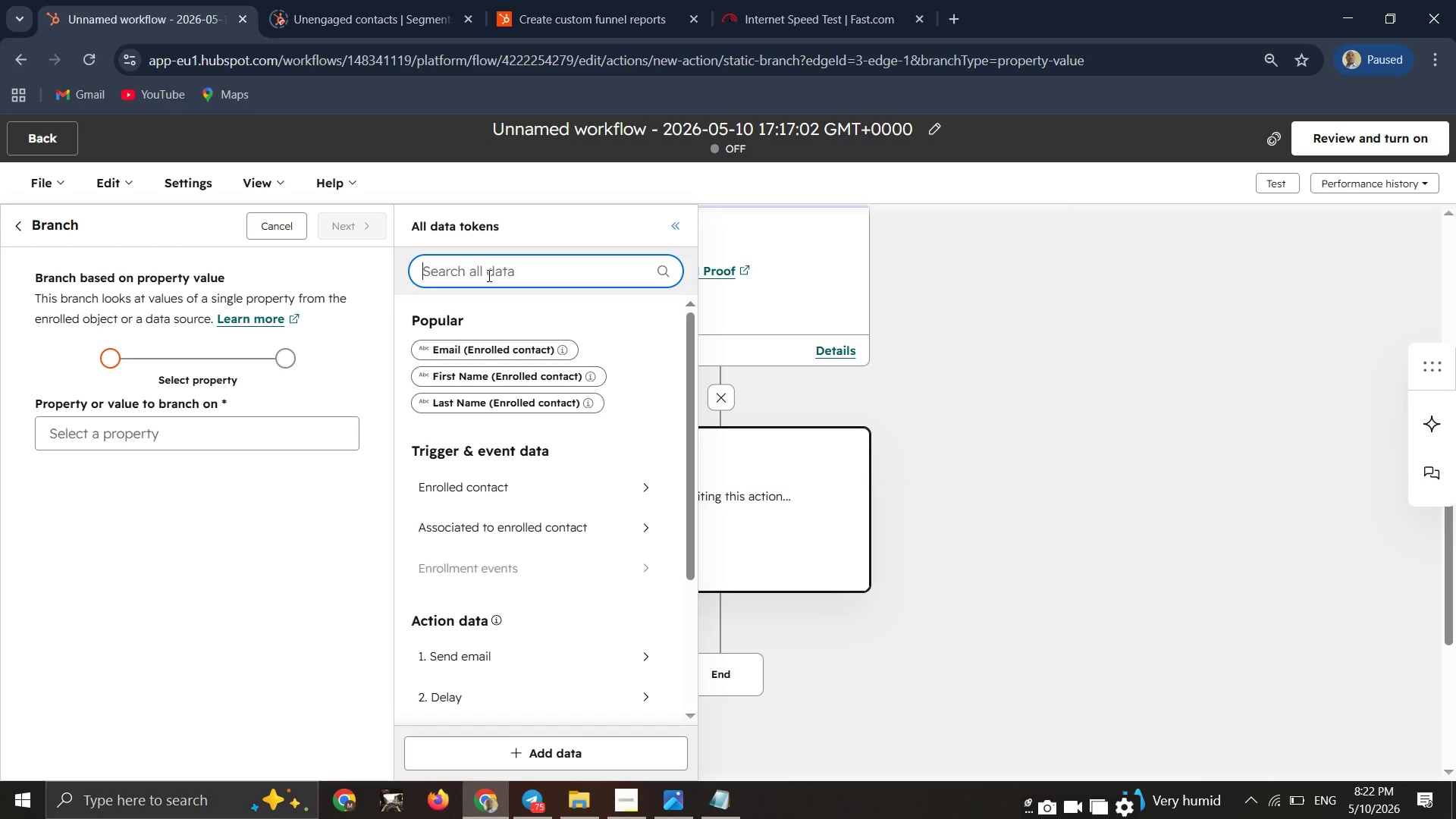 
wait(6.08)
 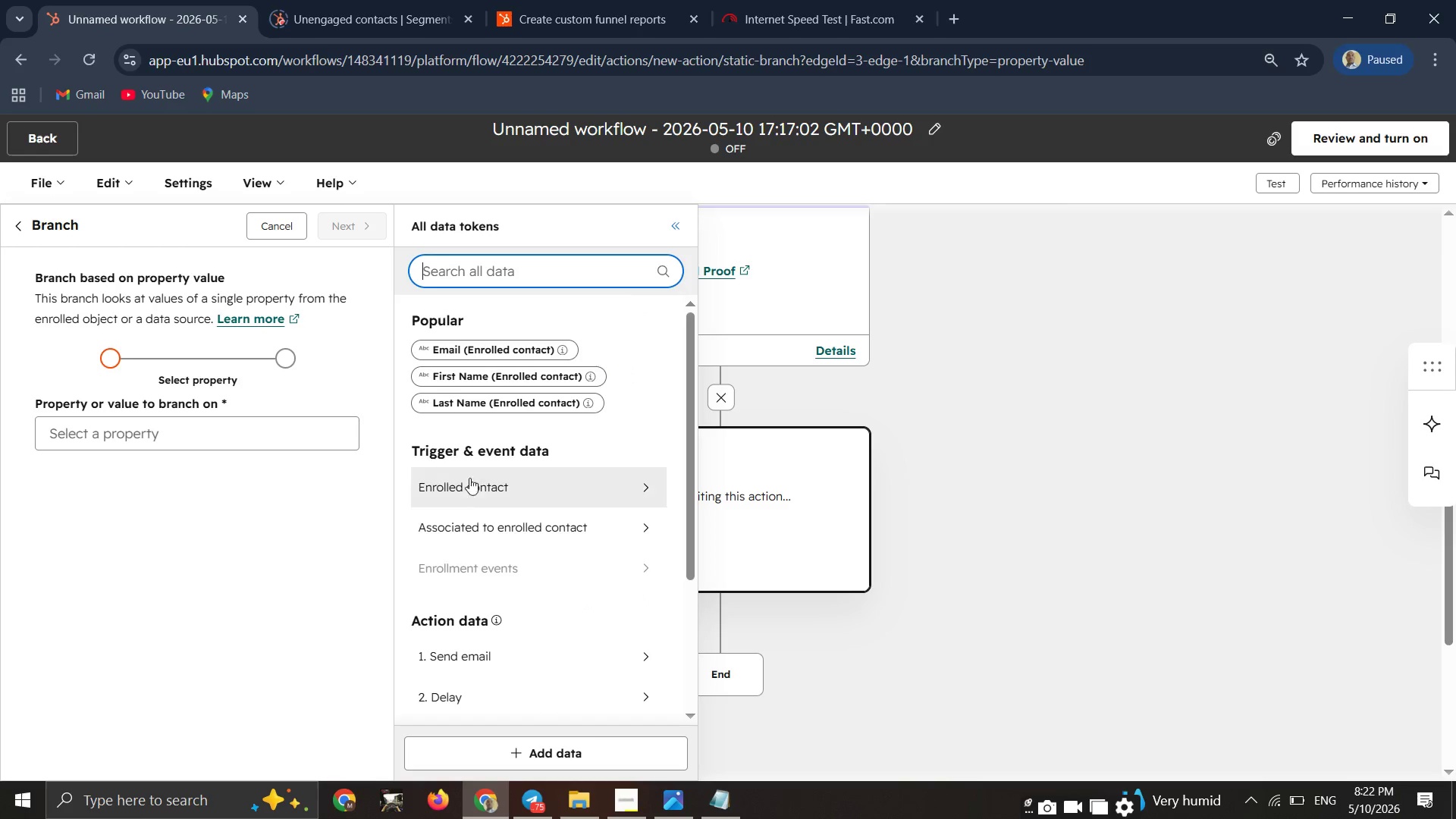 
type(C)
key(Backspace)
type(click)
 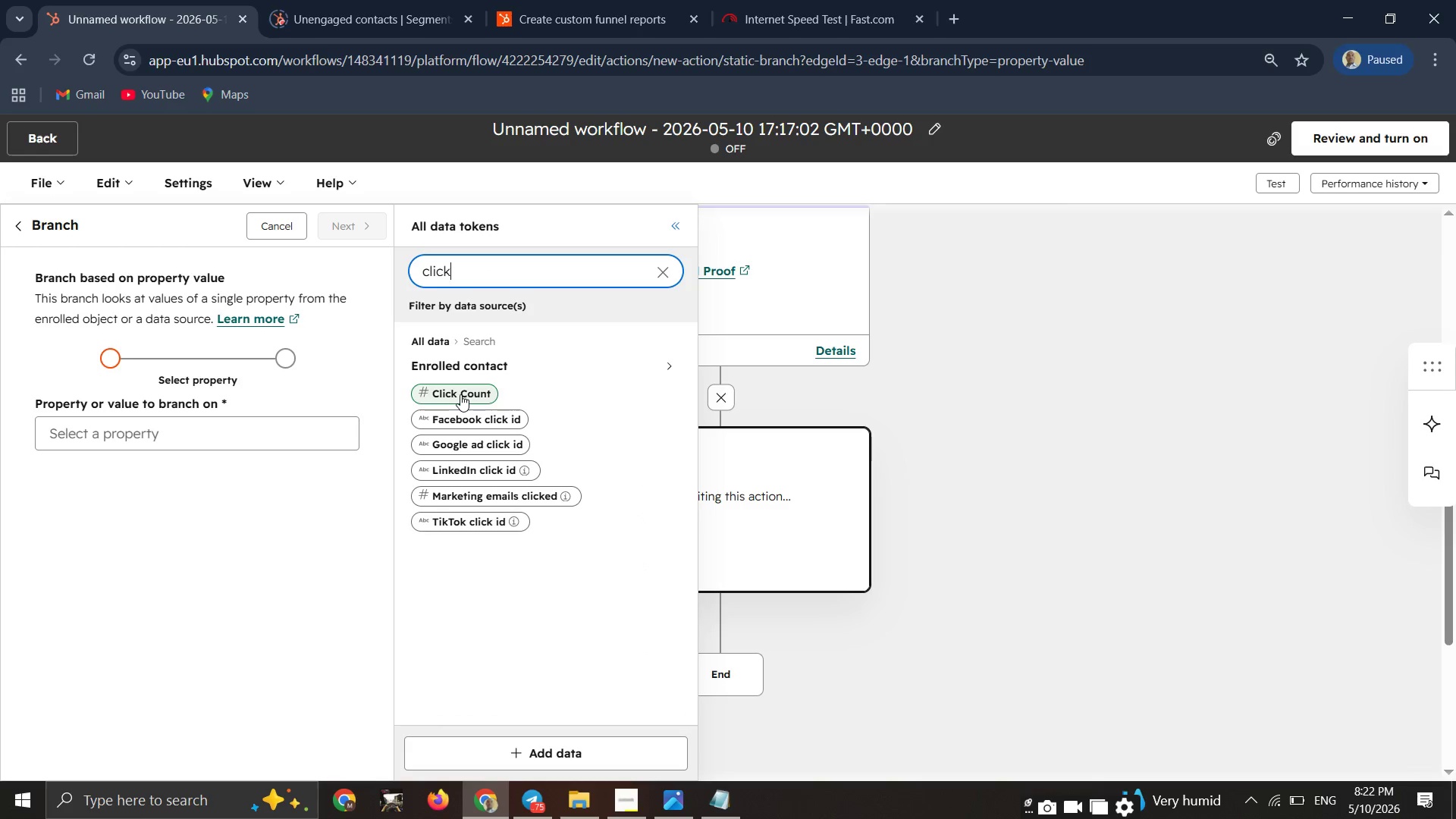 
wait(5.82)
 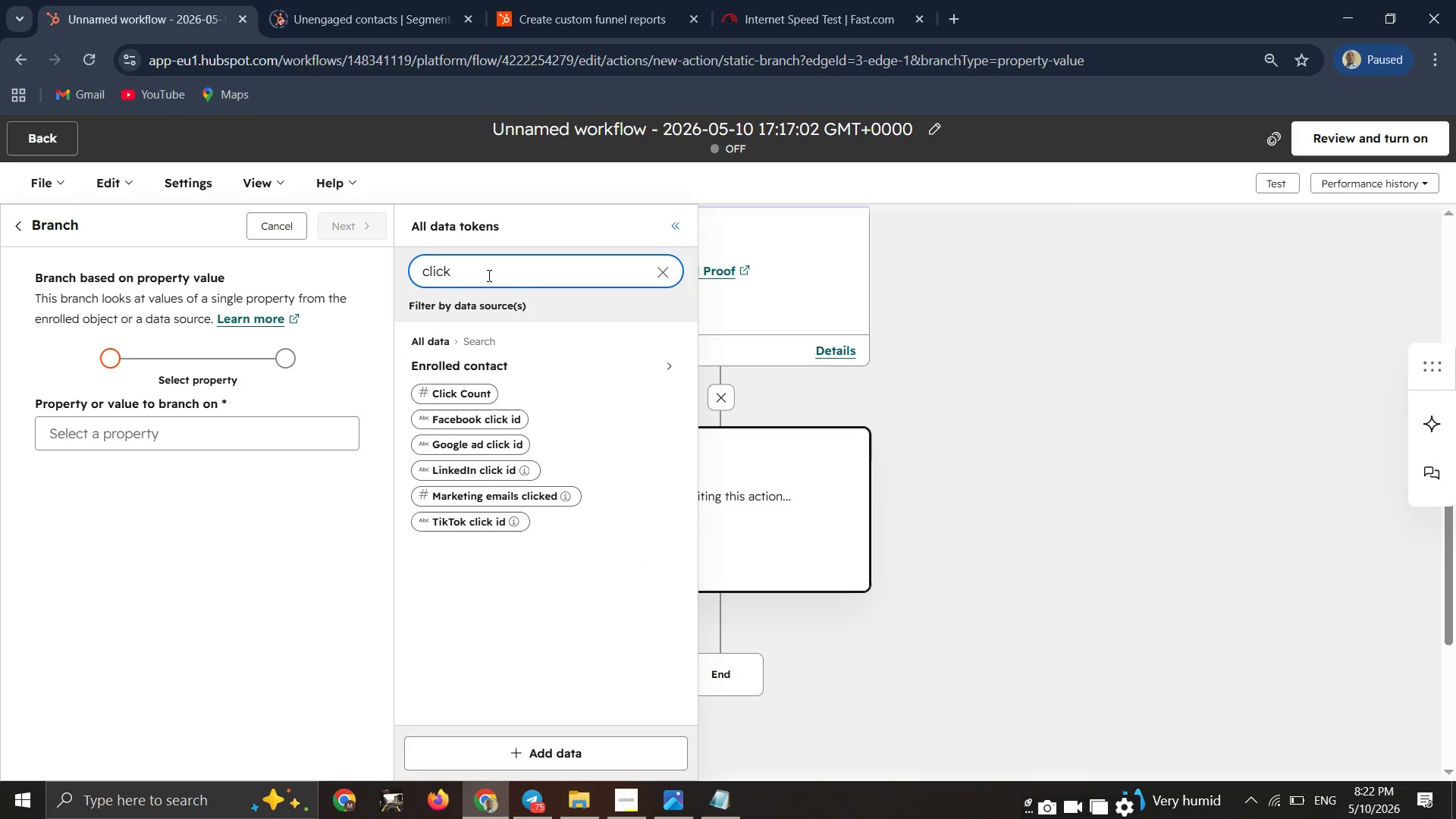 
mouse_move([529, 384])
 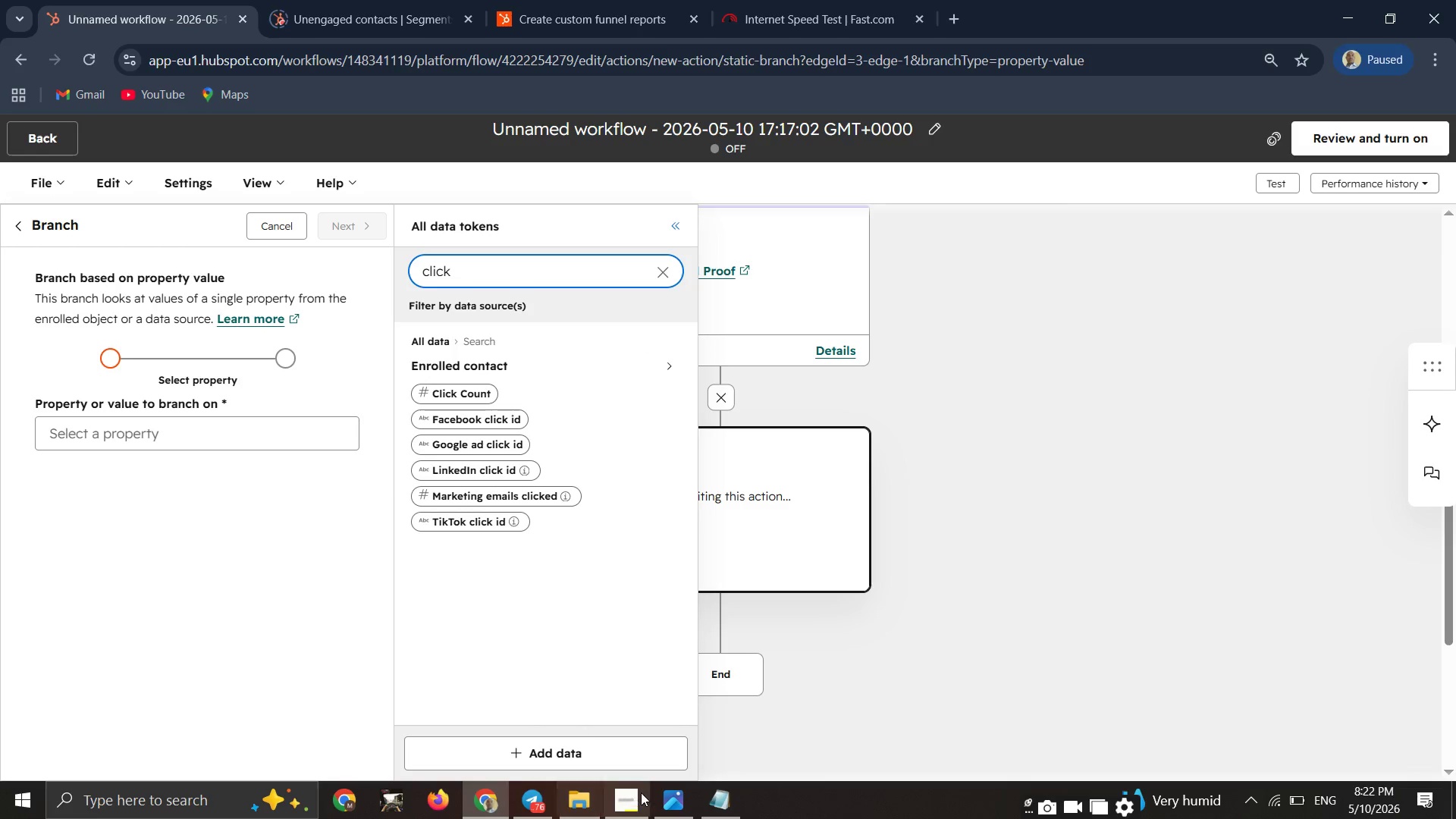 
left_click([641, 794])